 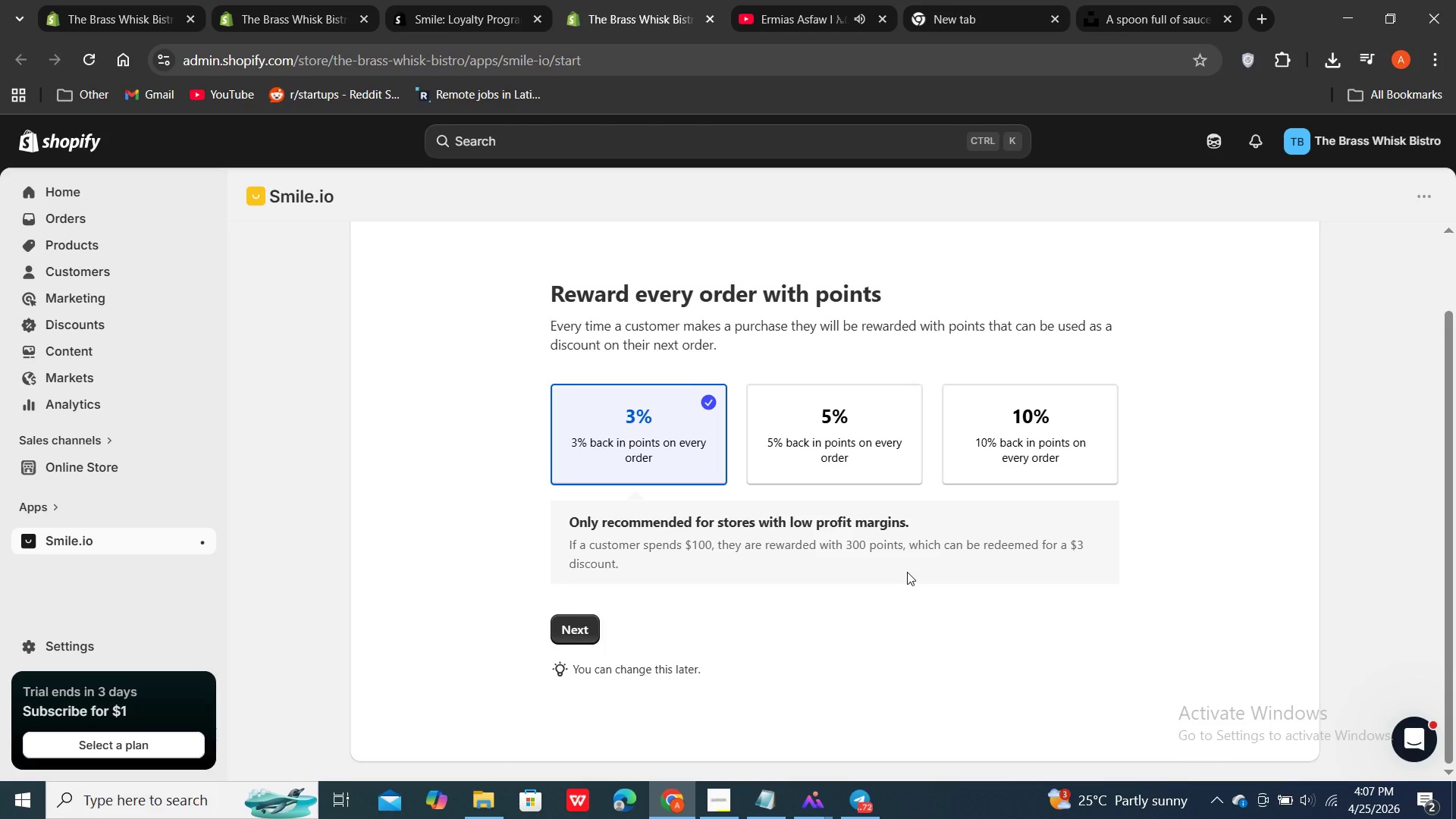 
left_click([817, 446])
 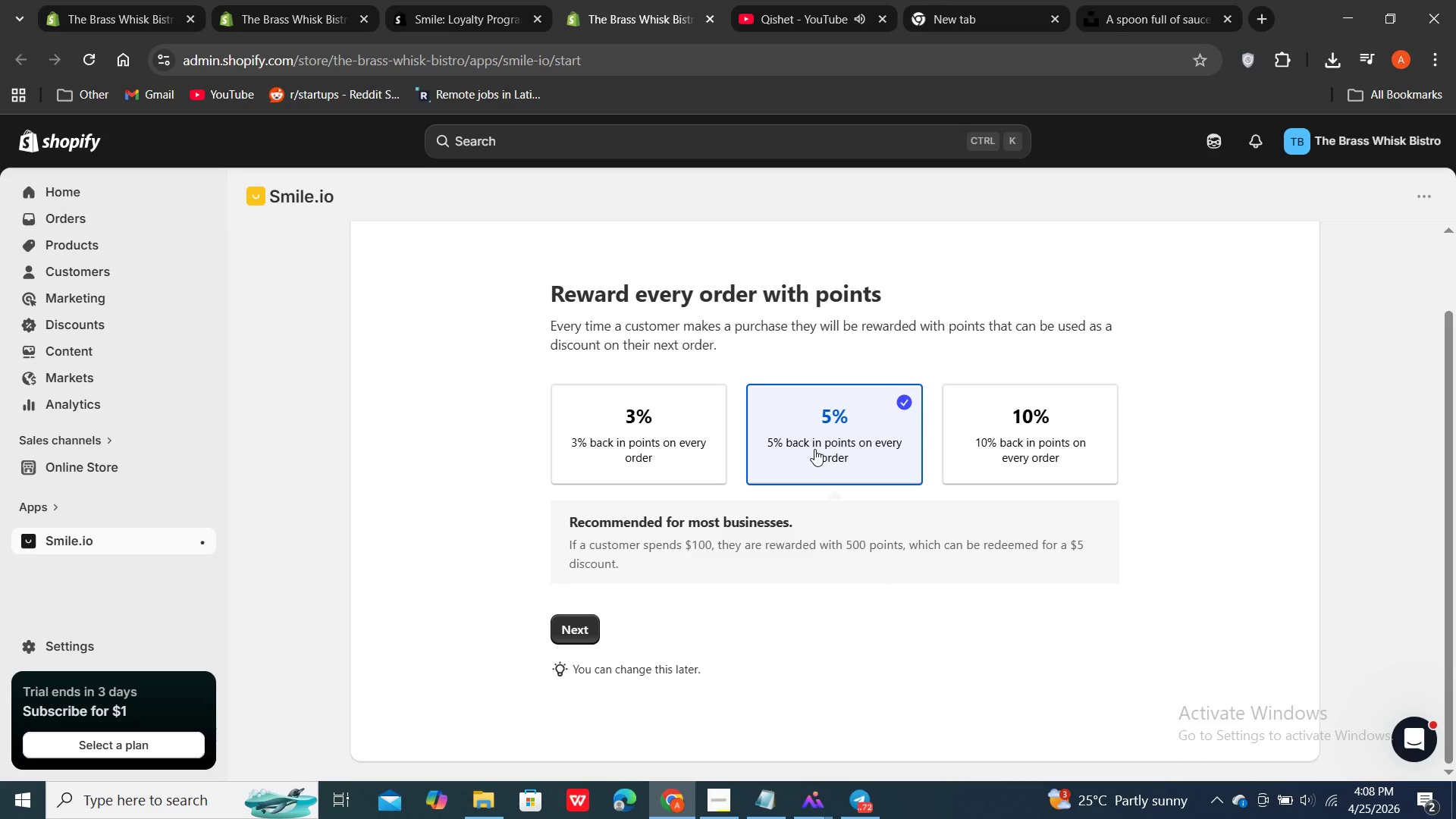 
double_click([660, 447])
 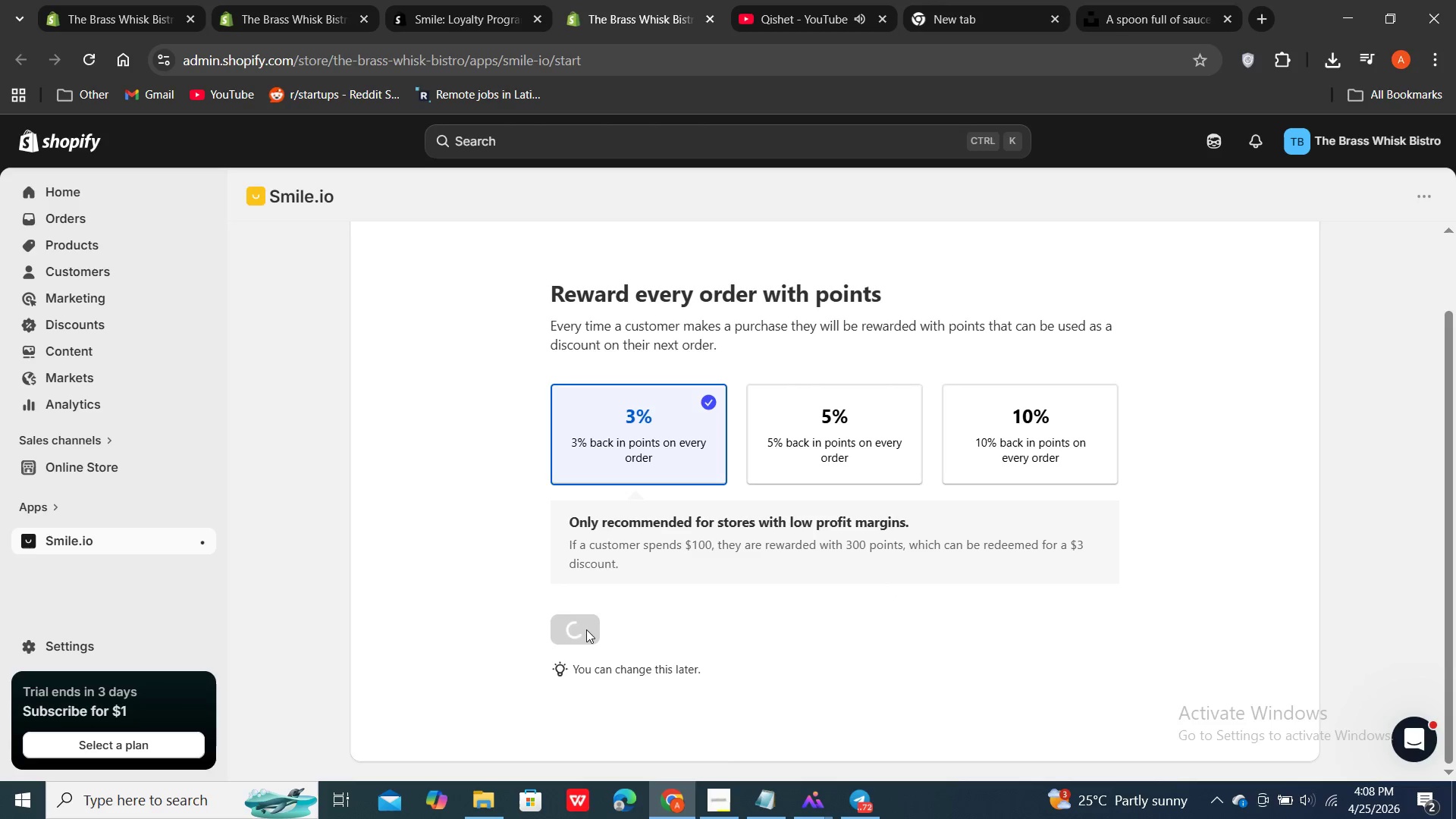 
double_click([586, 629])
 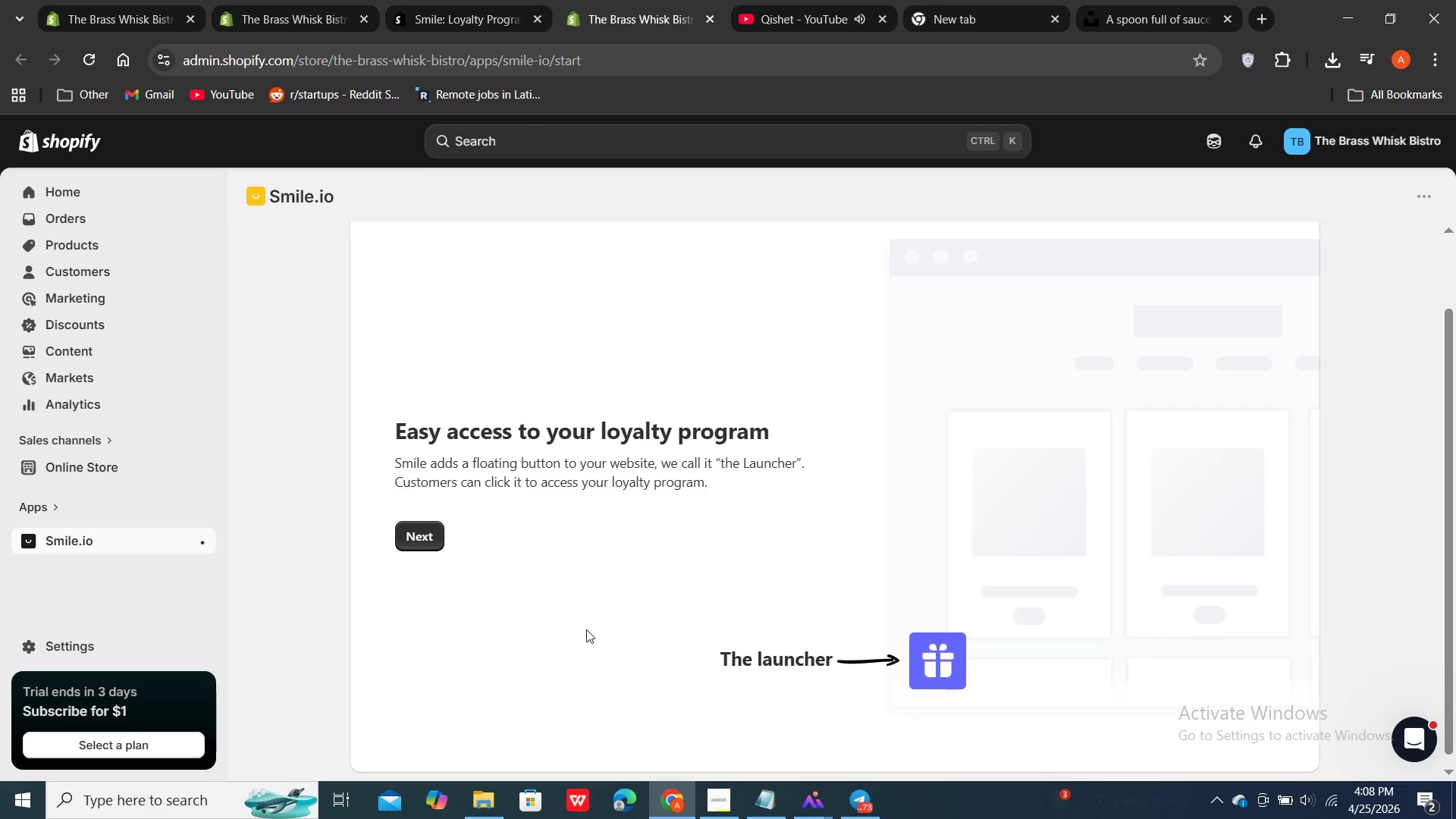 
wait(9.86)
 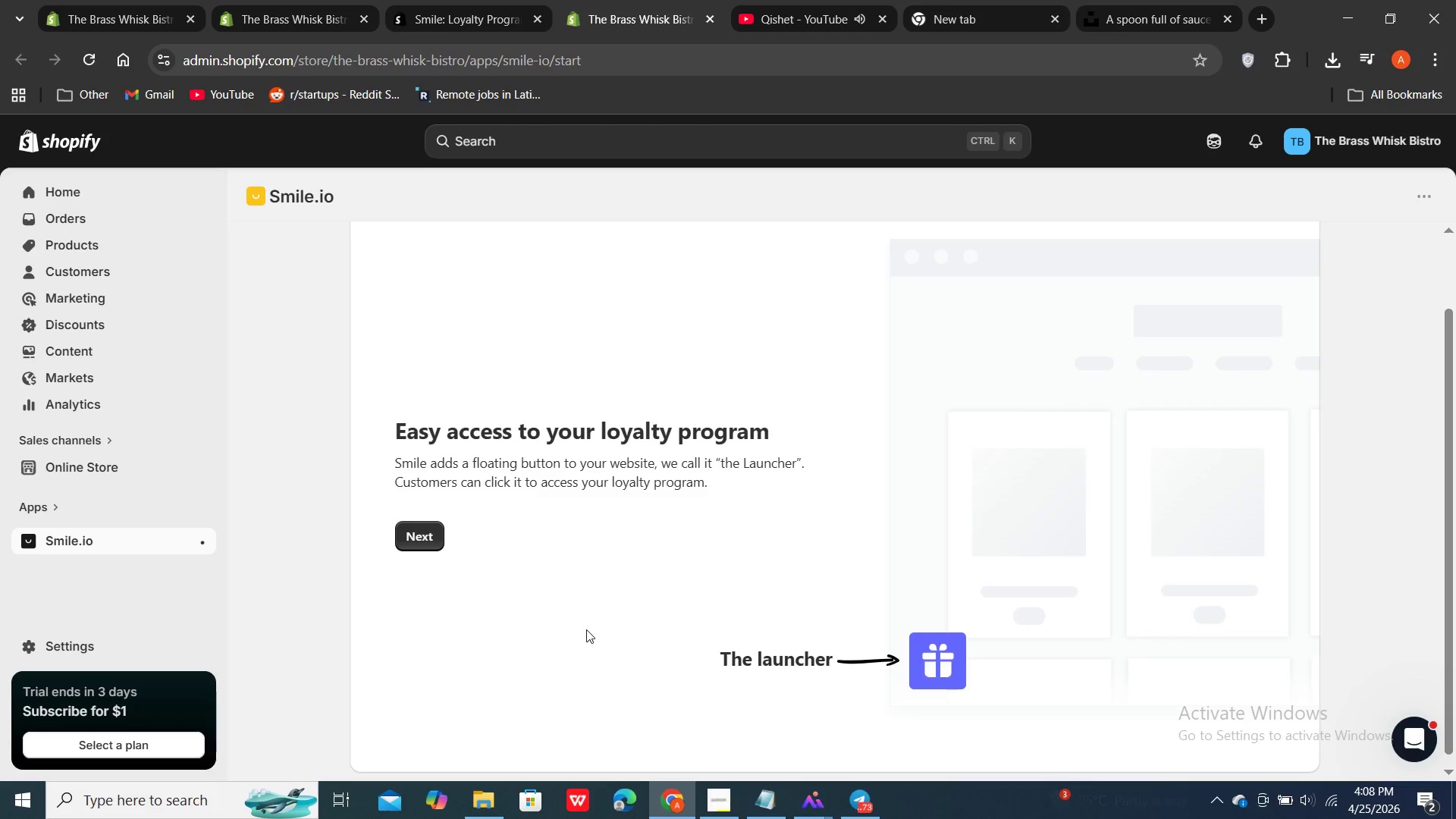 
scroll: coordinate [477, 472], scroll_direction: down, amount: 2.0
 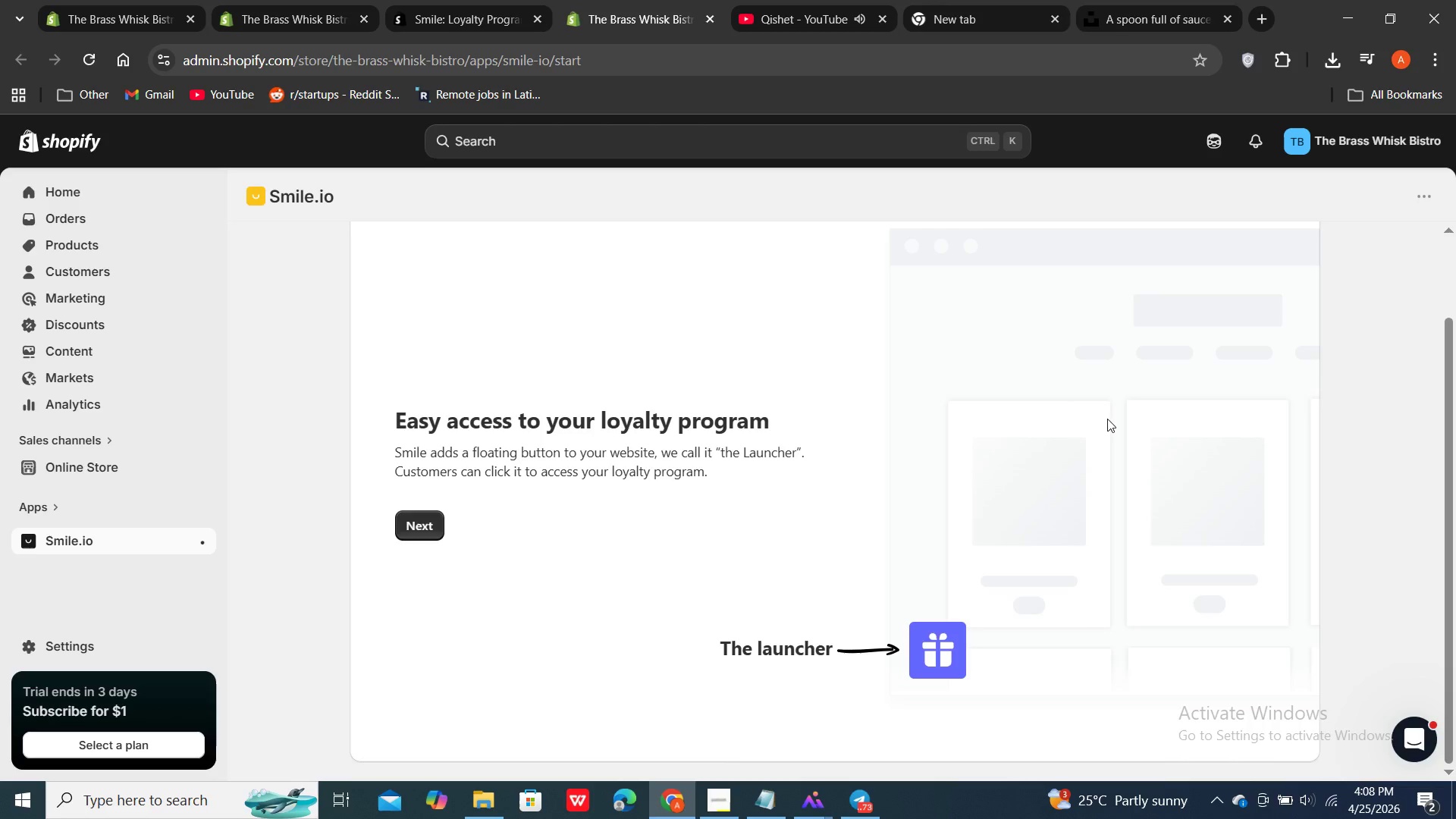 
left_click([1107, 419])
 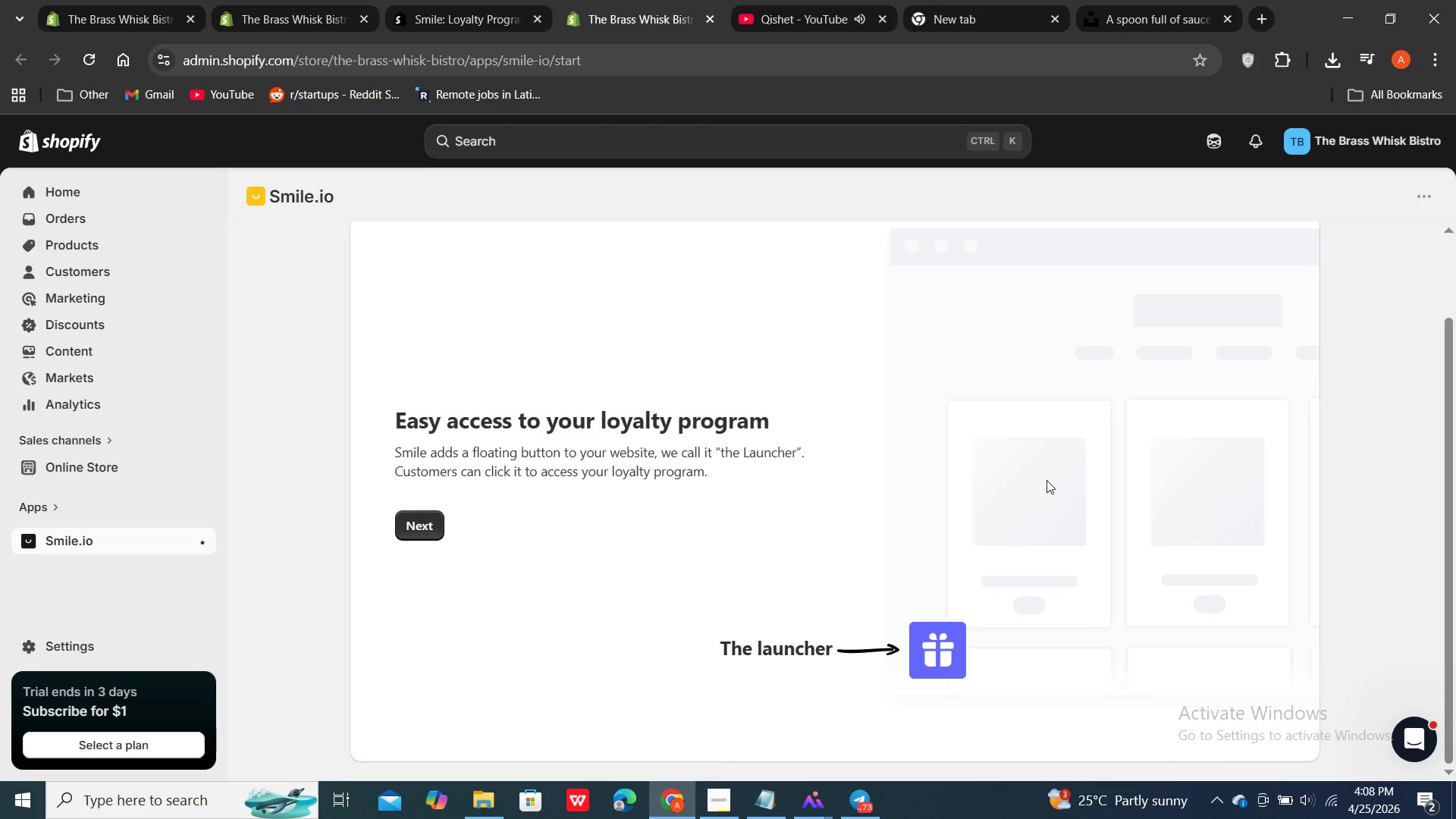 
scroll: coordinate [1047, 480], scroll_direction: down, amount: 3.0
 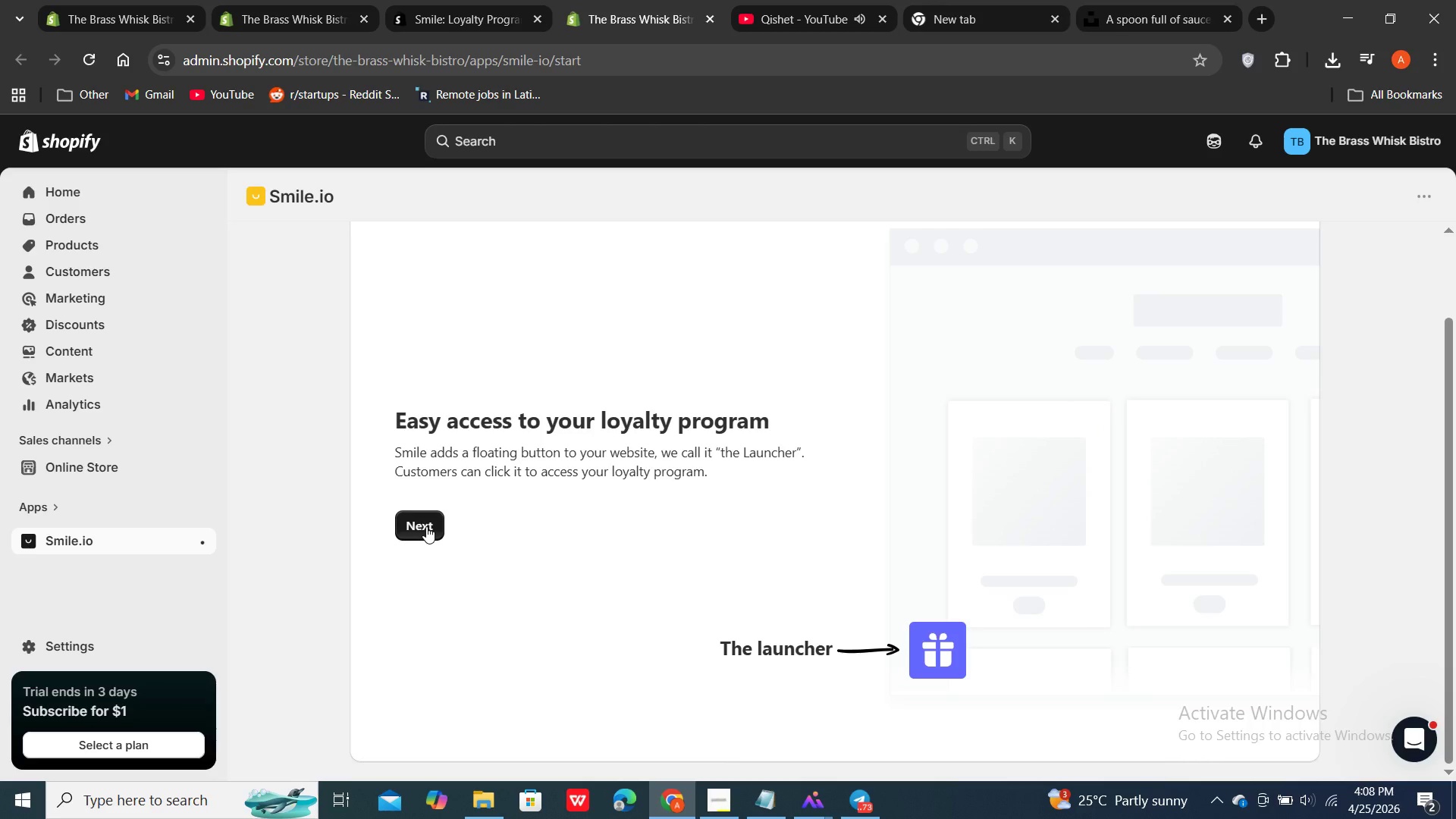 
double_click([426, 526])
 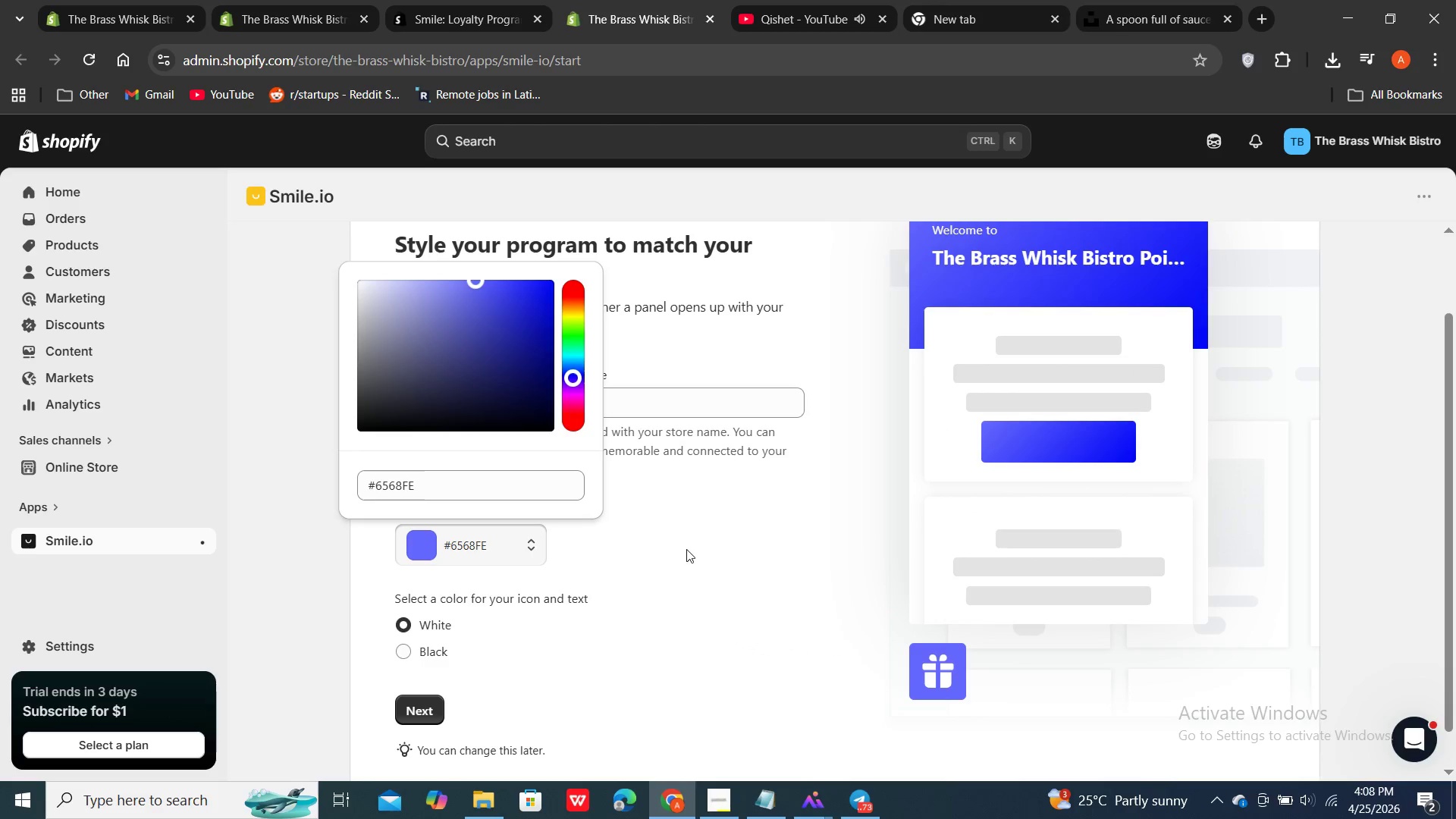 
left_click([688, 550])
 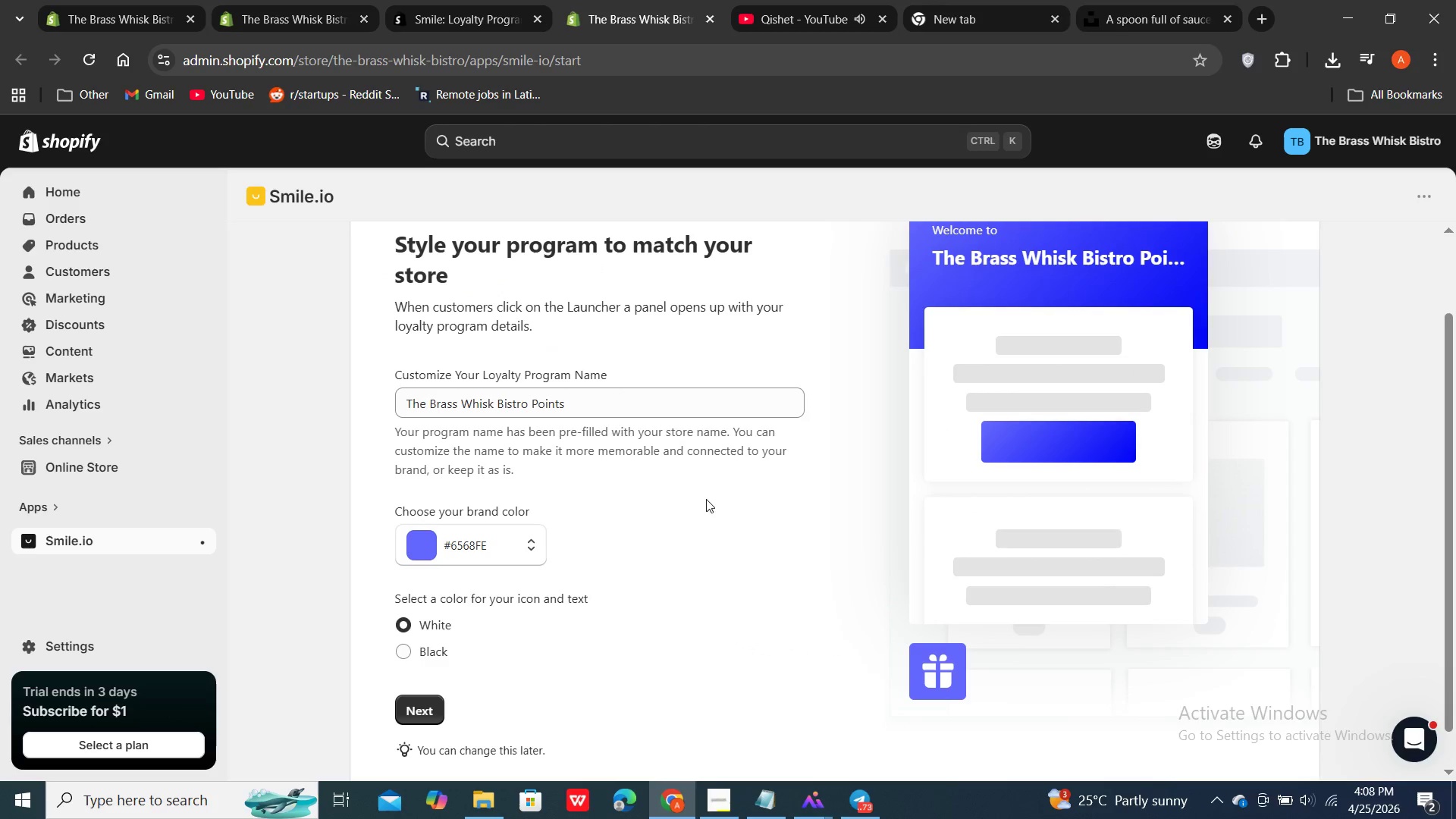 
scroll: coordinate [717, 484], scroll_direction: down, amount: 3.0
 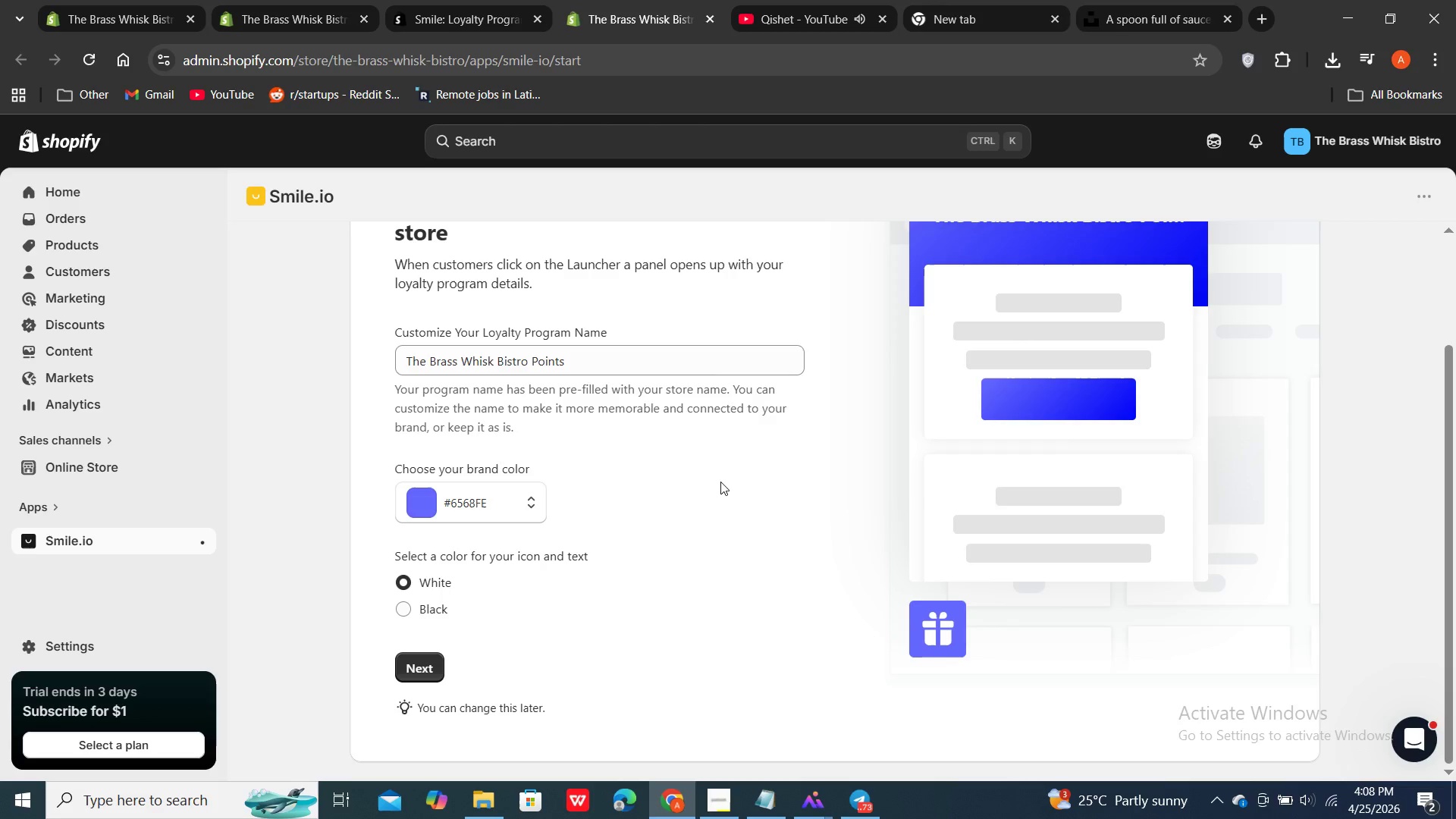 
scroll: coordinate [720, 481], scroll_direction: up, amount: 2.0
 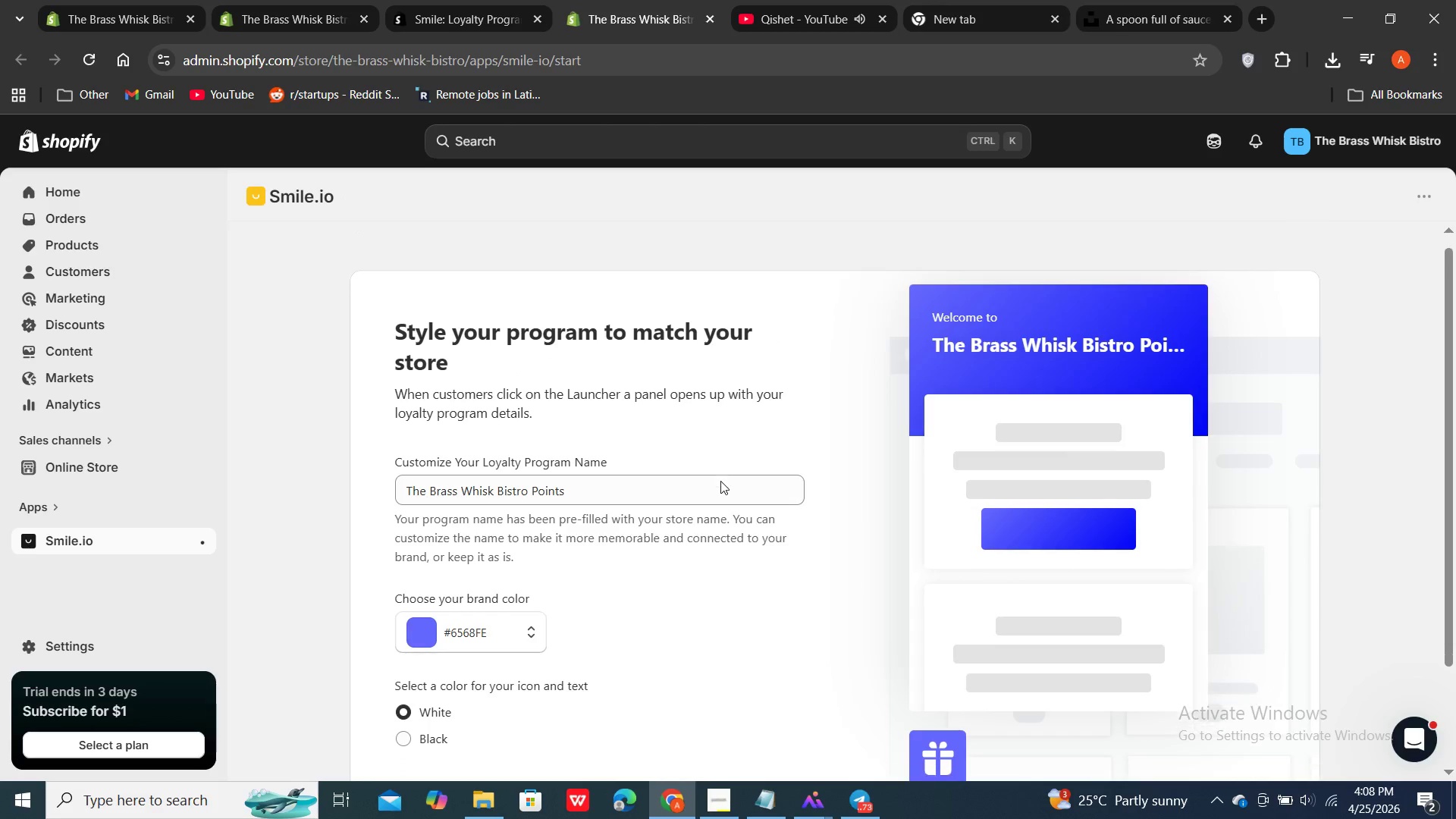 
scroll: coordinate [720, 481], scroll_direction: down, amount: 3.0
 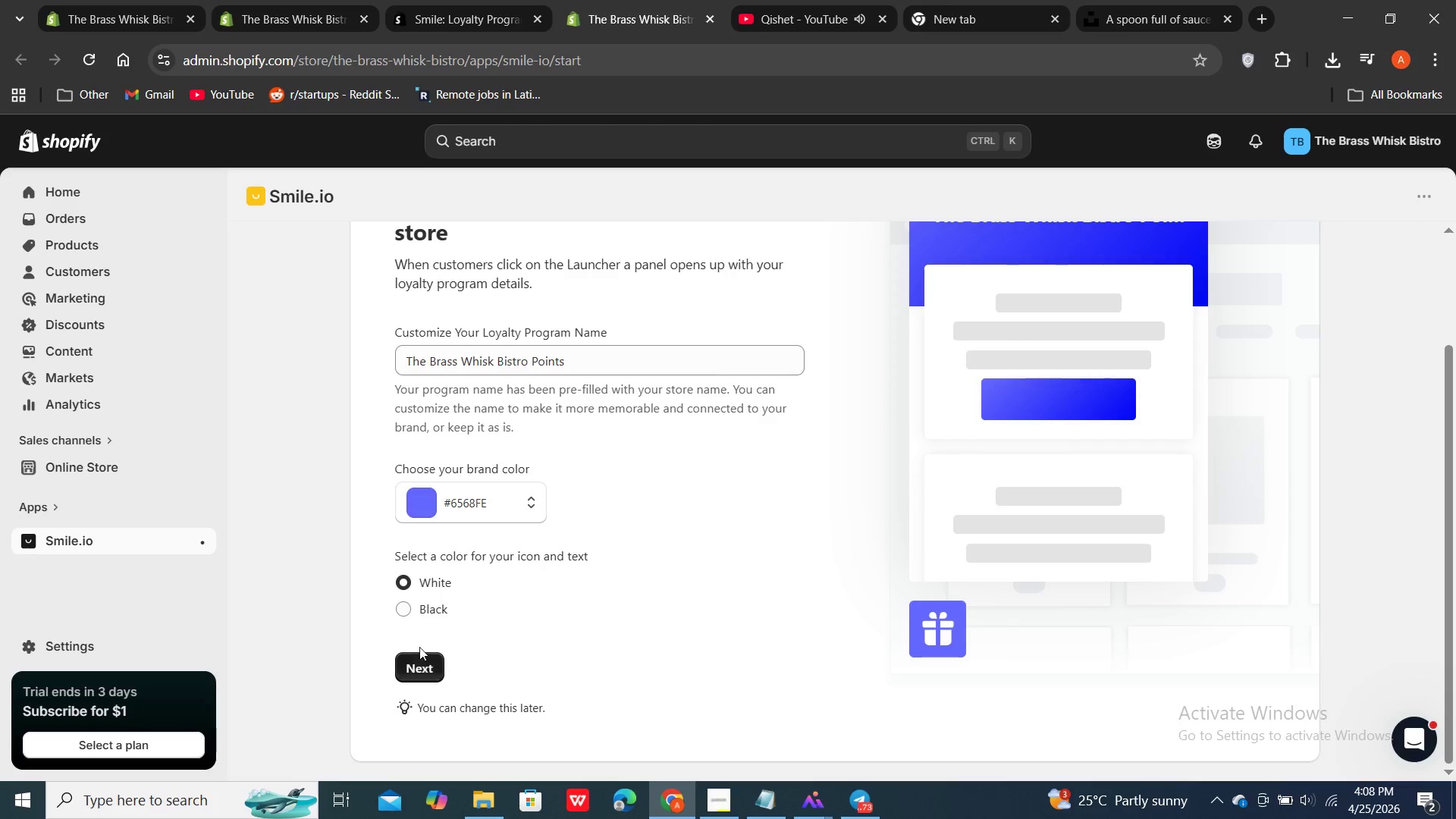 
double_click([406, 611])
 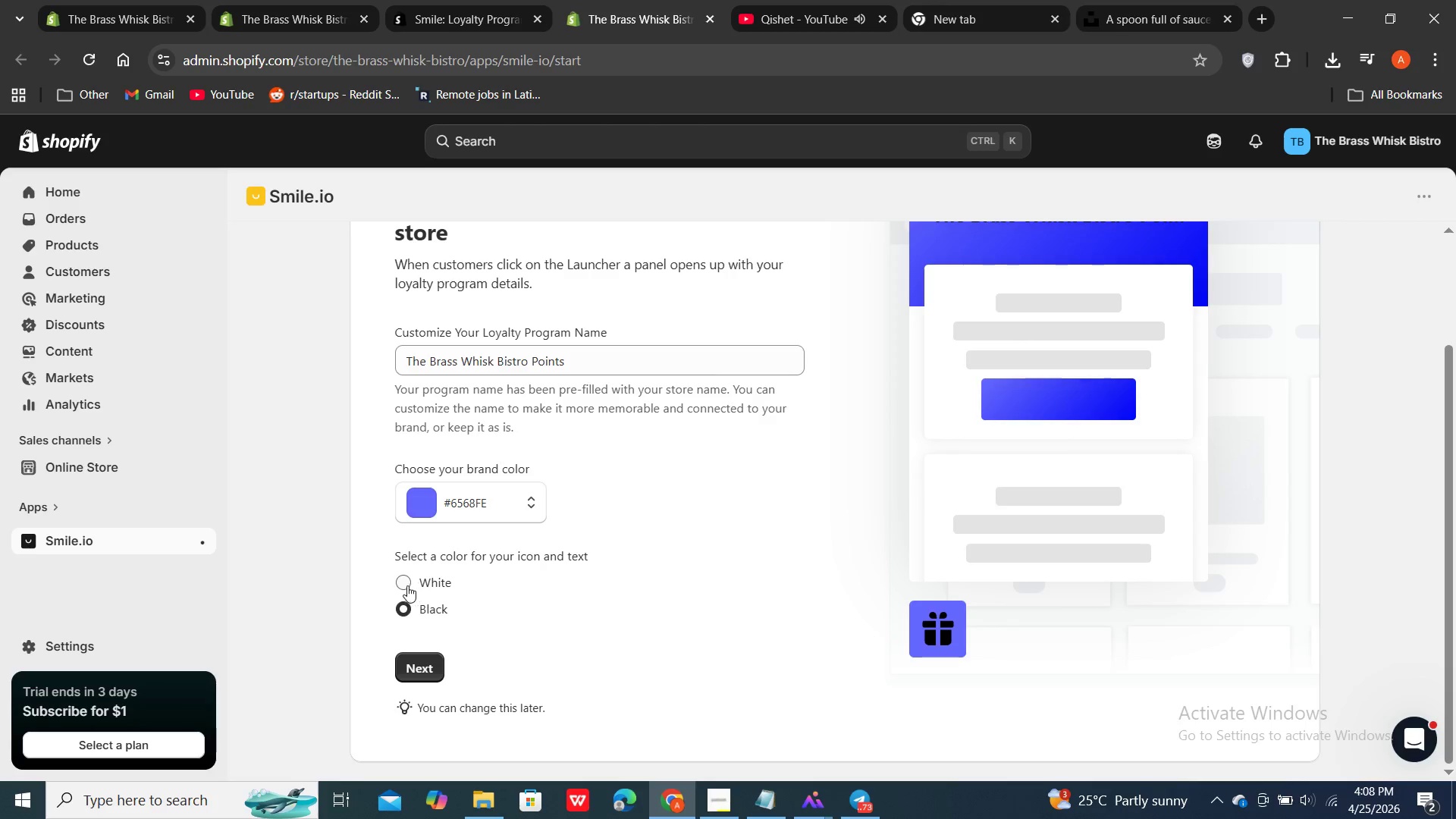 
double_click([404, 585])
 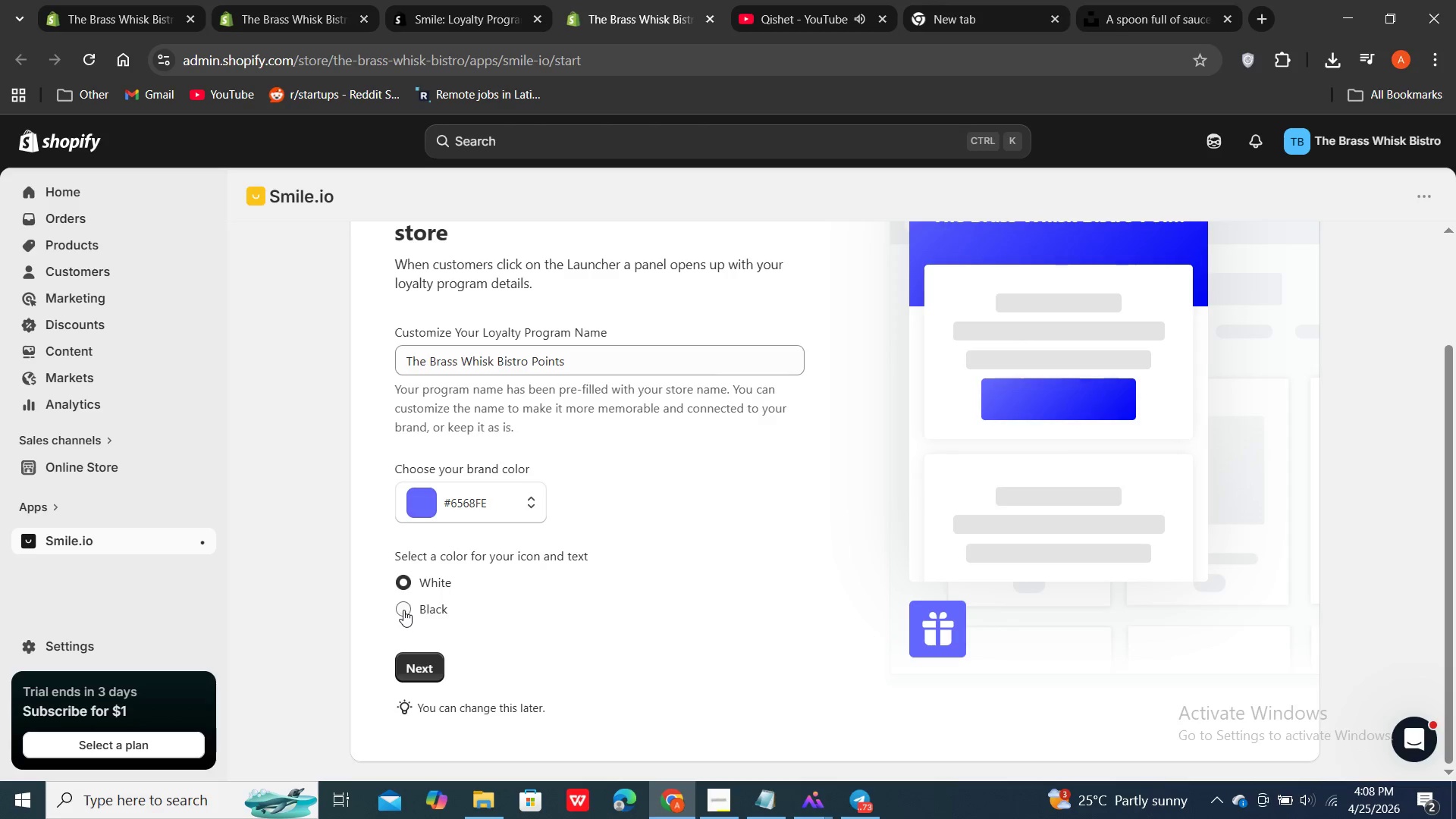 
double_click([403, 608])
 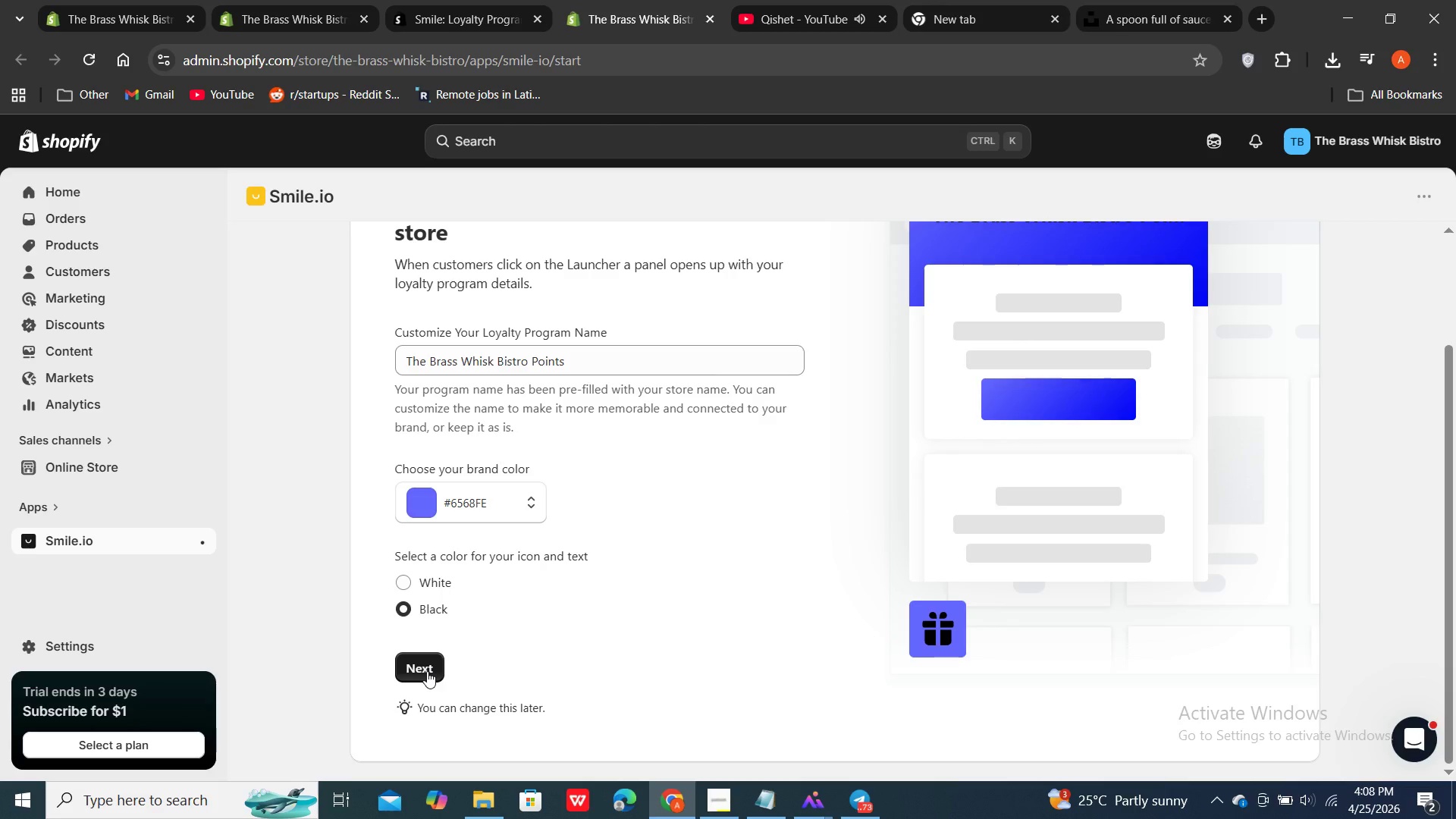 
left_click([427, 671])
 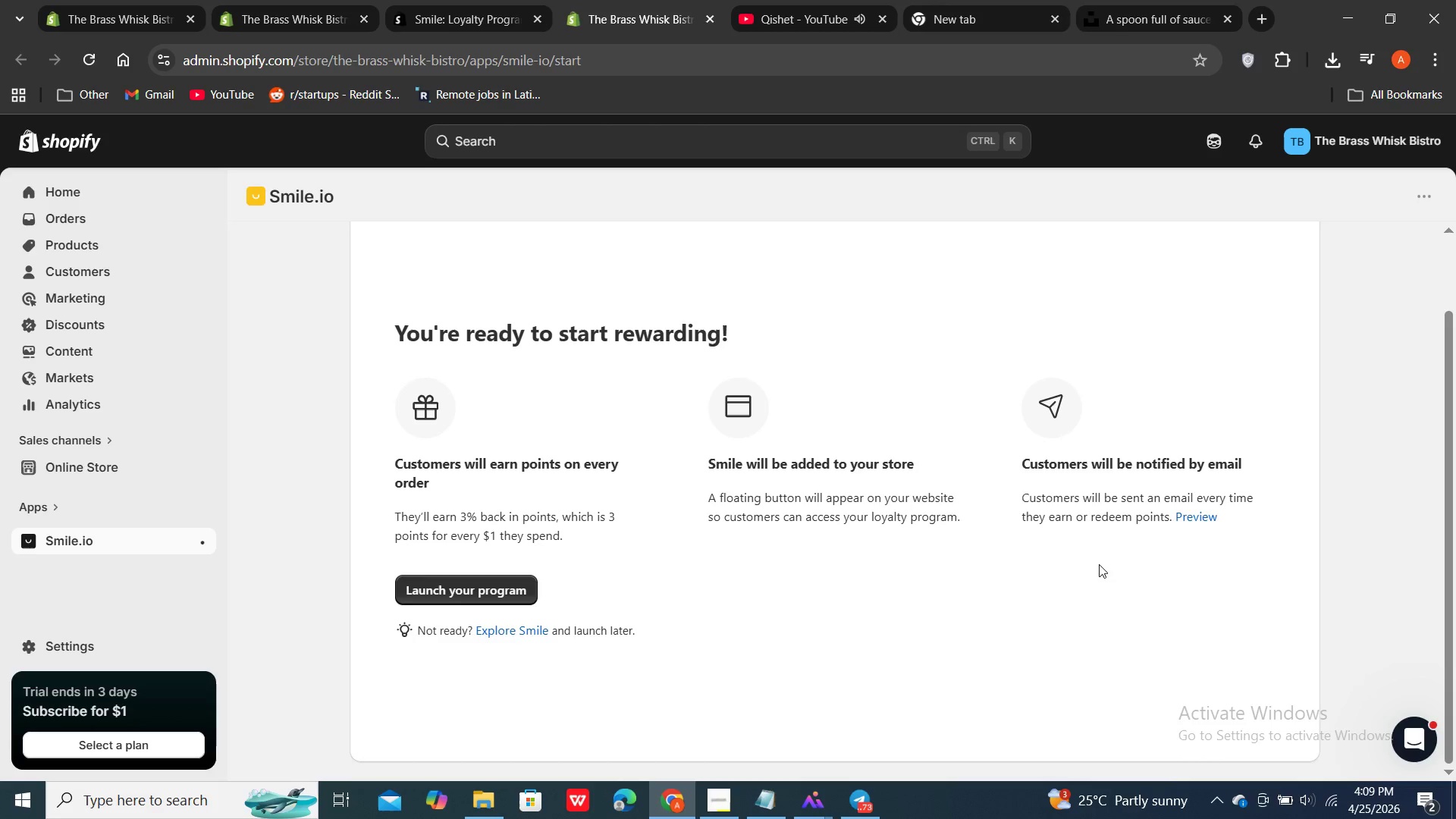 
wait(20.94)
 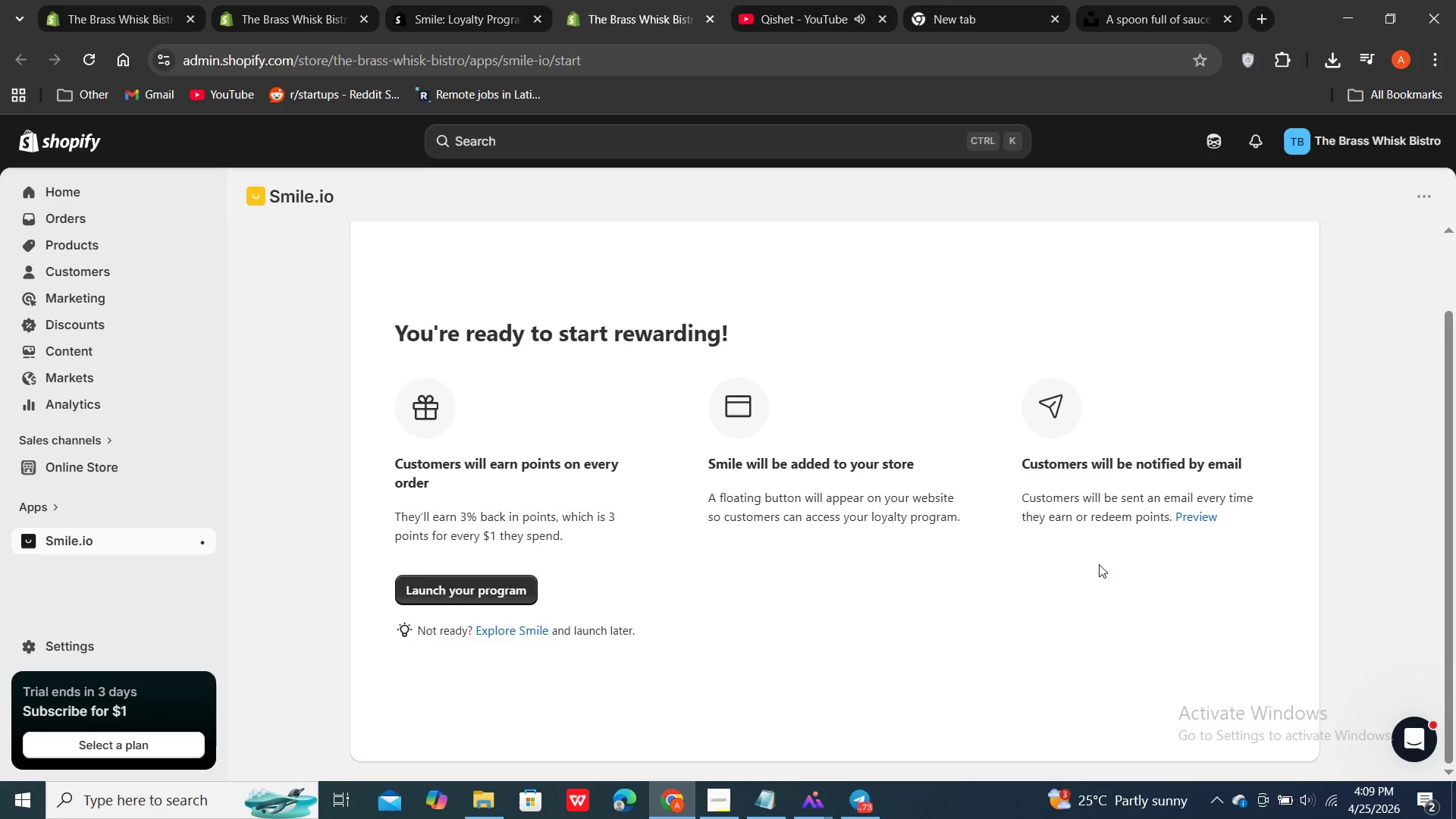 
left_click([514, 640])
 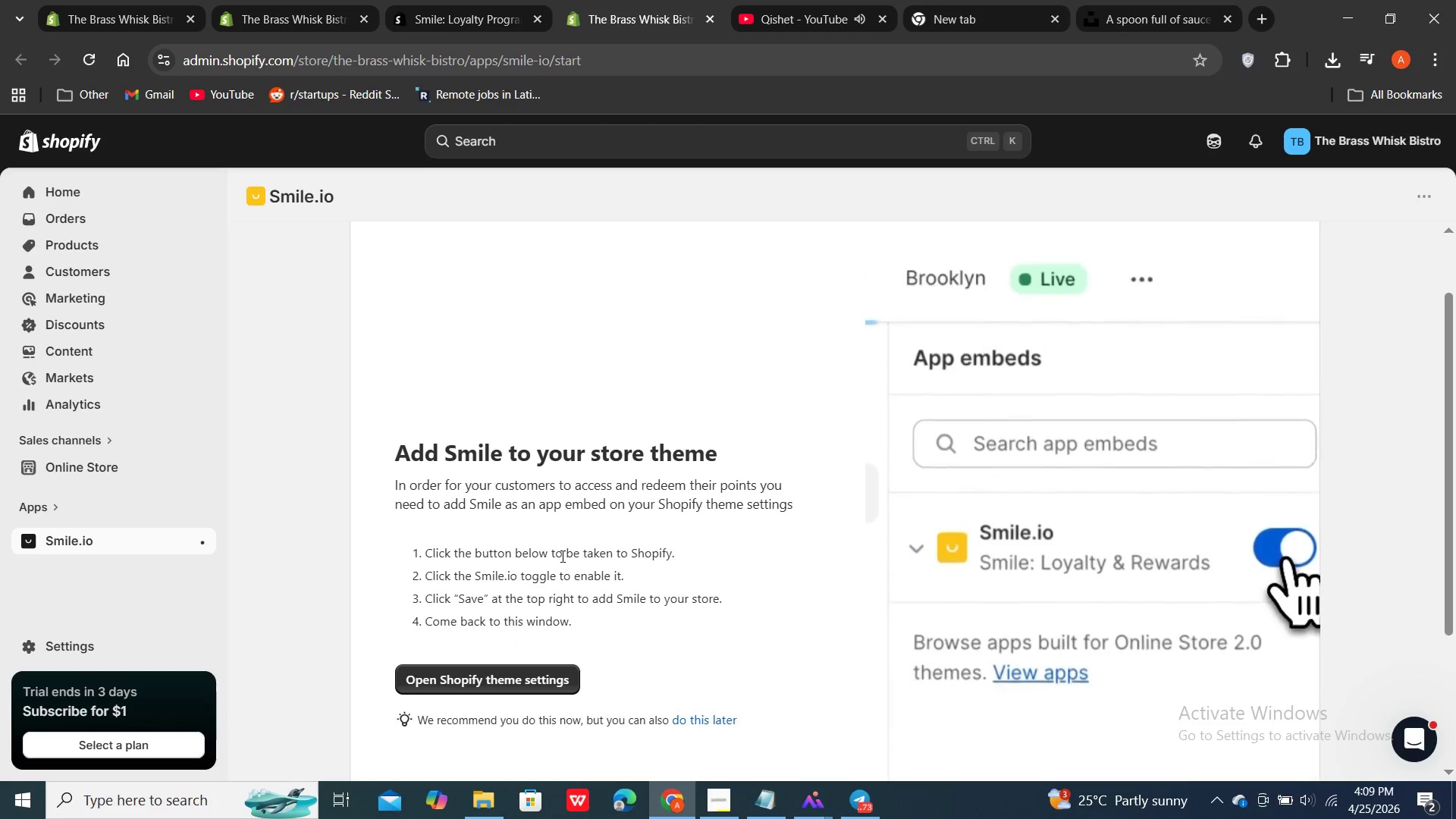 
wait(7.8)
 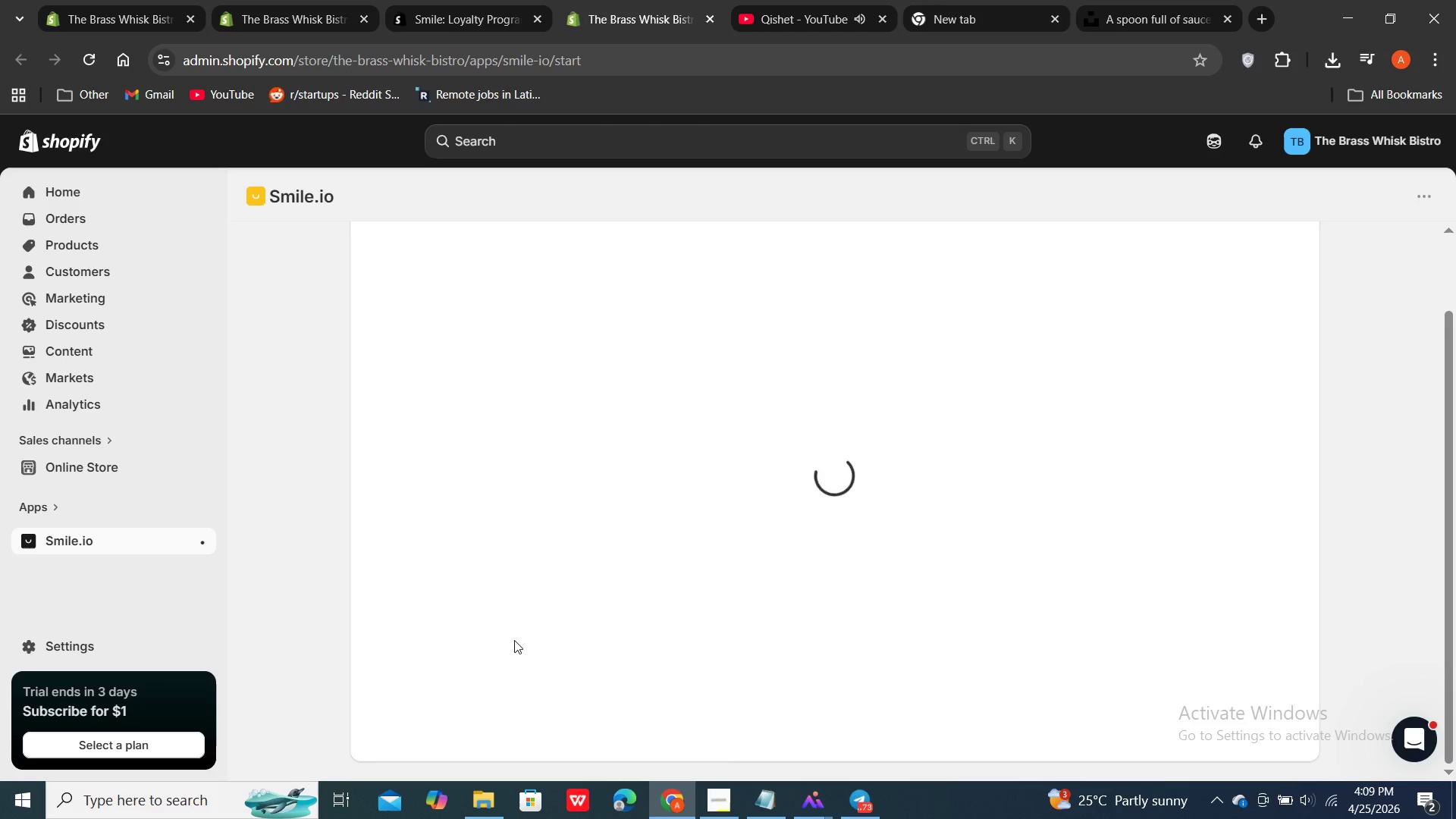 
scroll: coordinate [561, 557], scroll_direction: down, amount: 4.0
 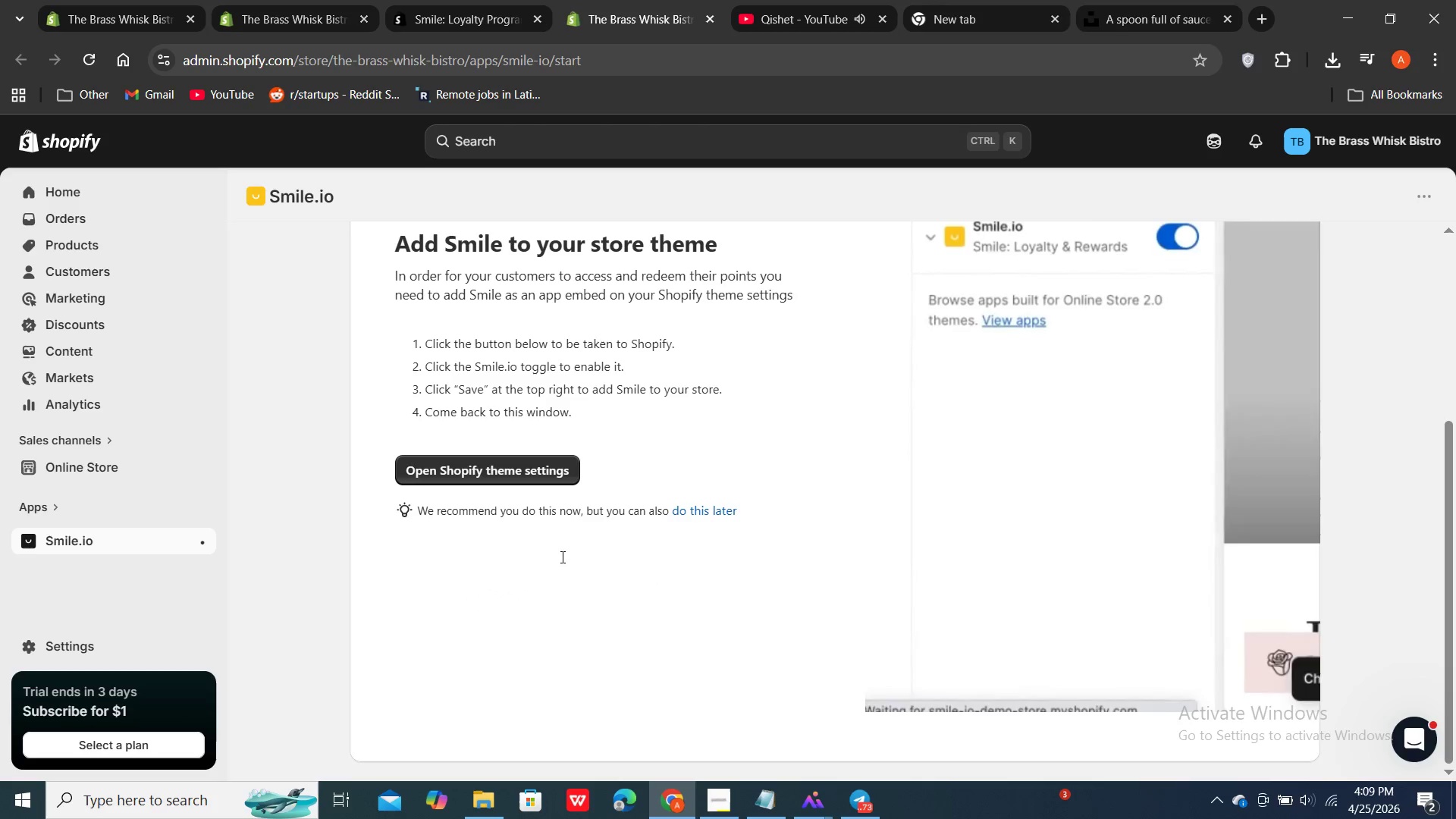 
scroll: coordinate [561, 557], scroll_direction: up, amount: 2.0
 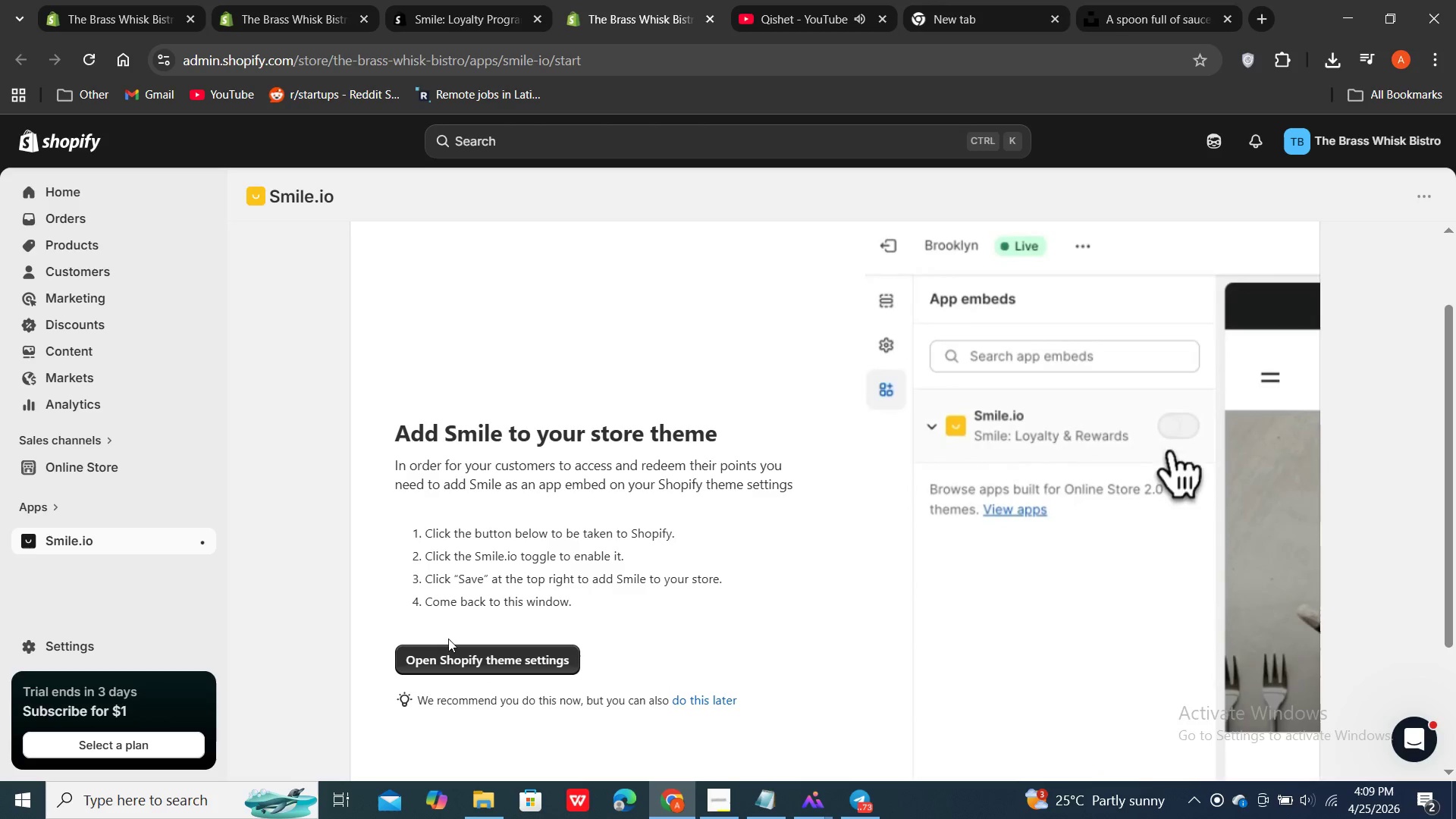 
wait(14.43)
 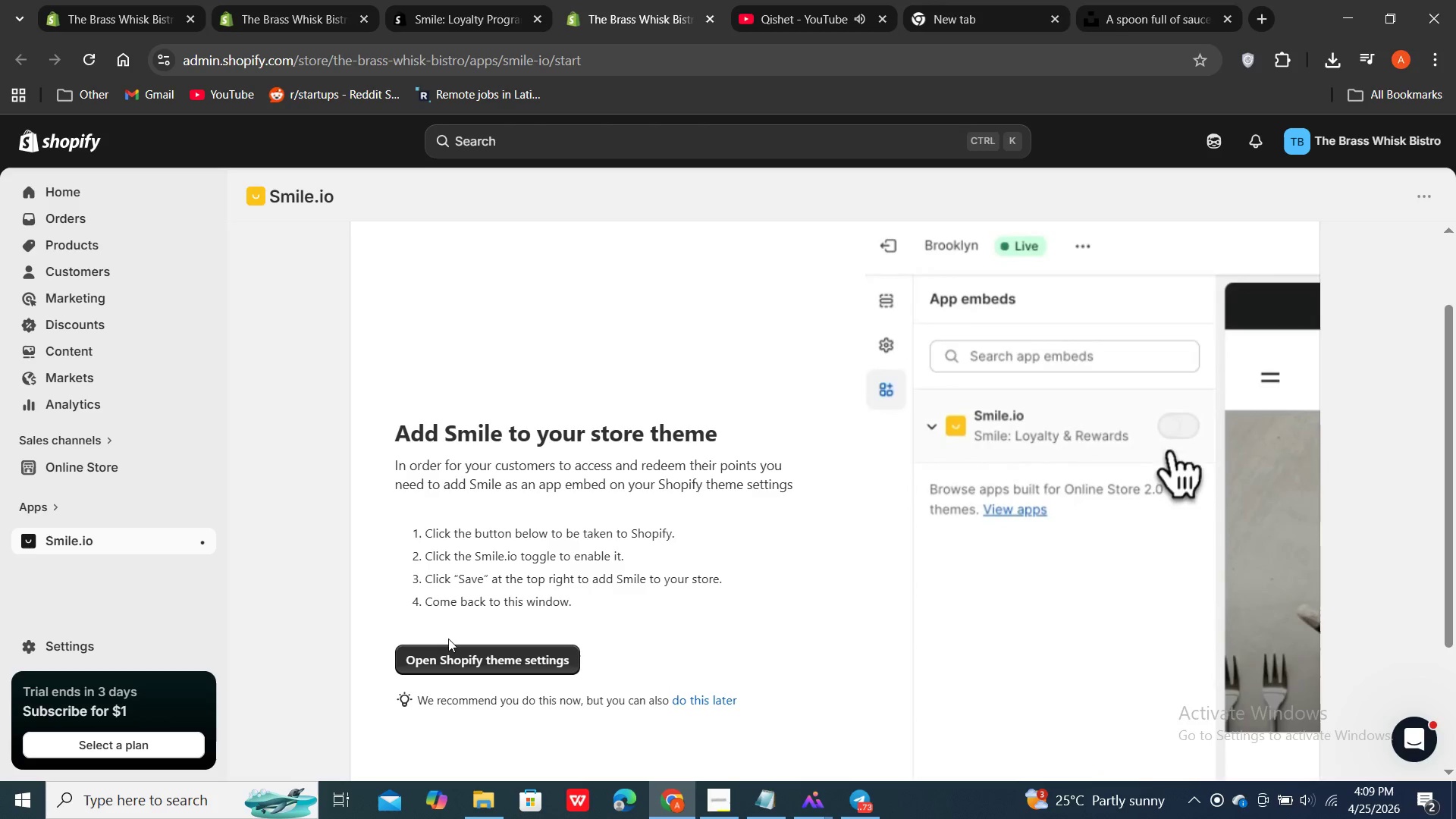 
left_click([713, 693])
 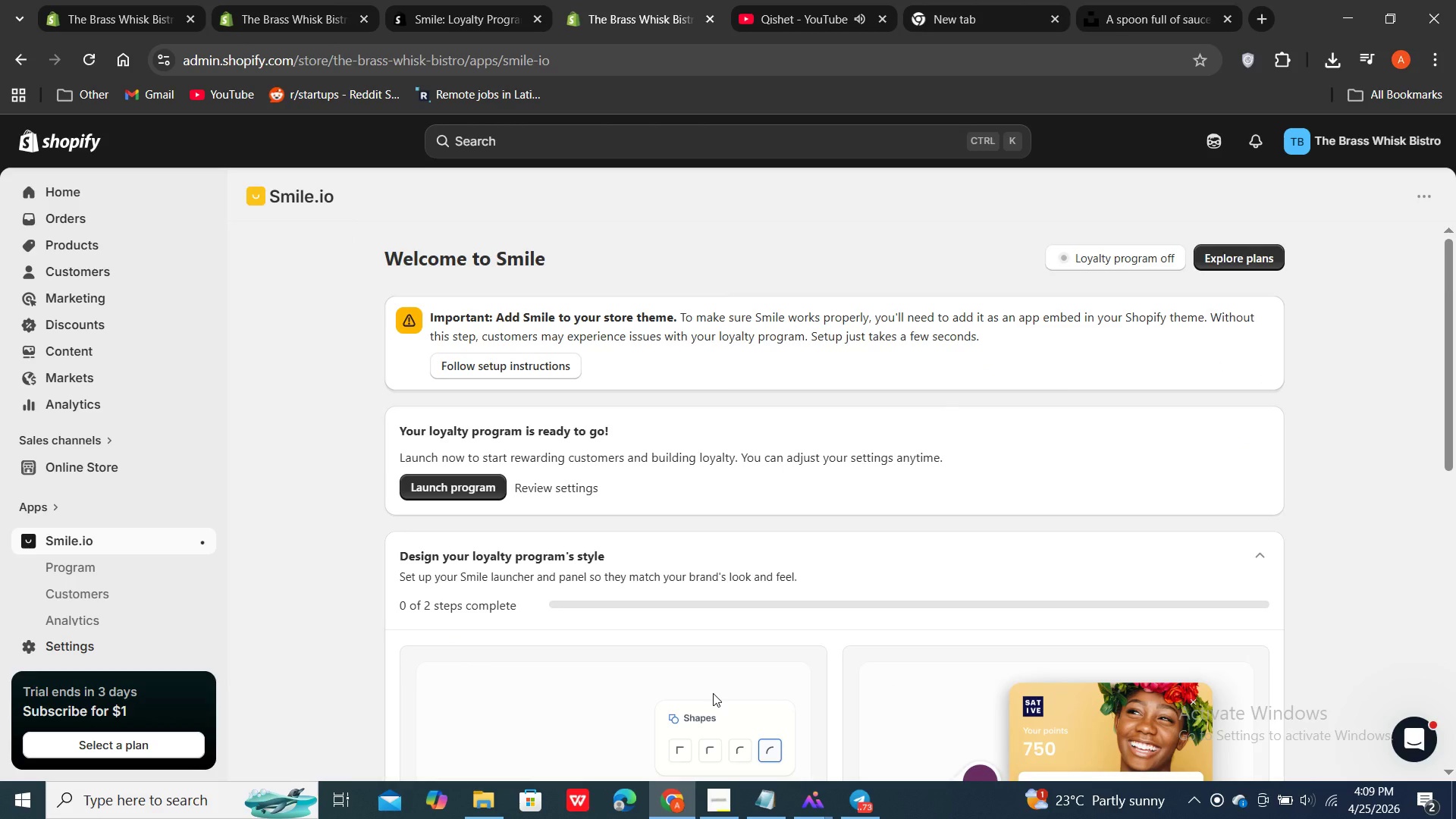 
wait(5.17)
 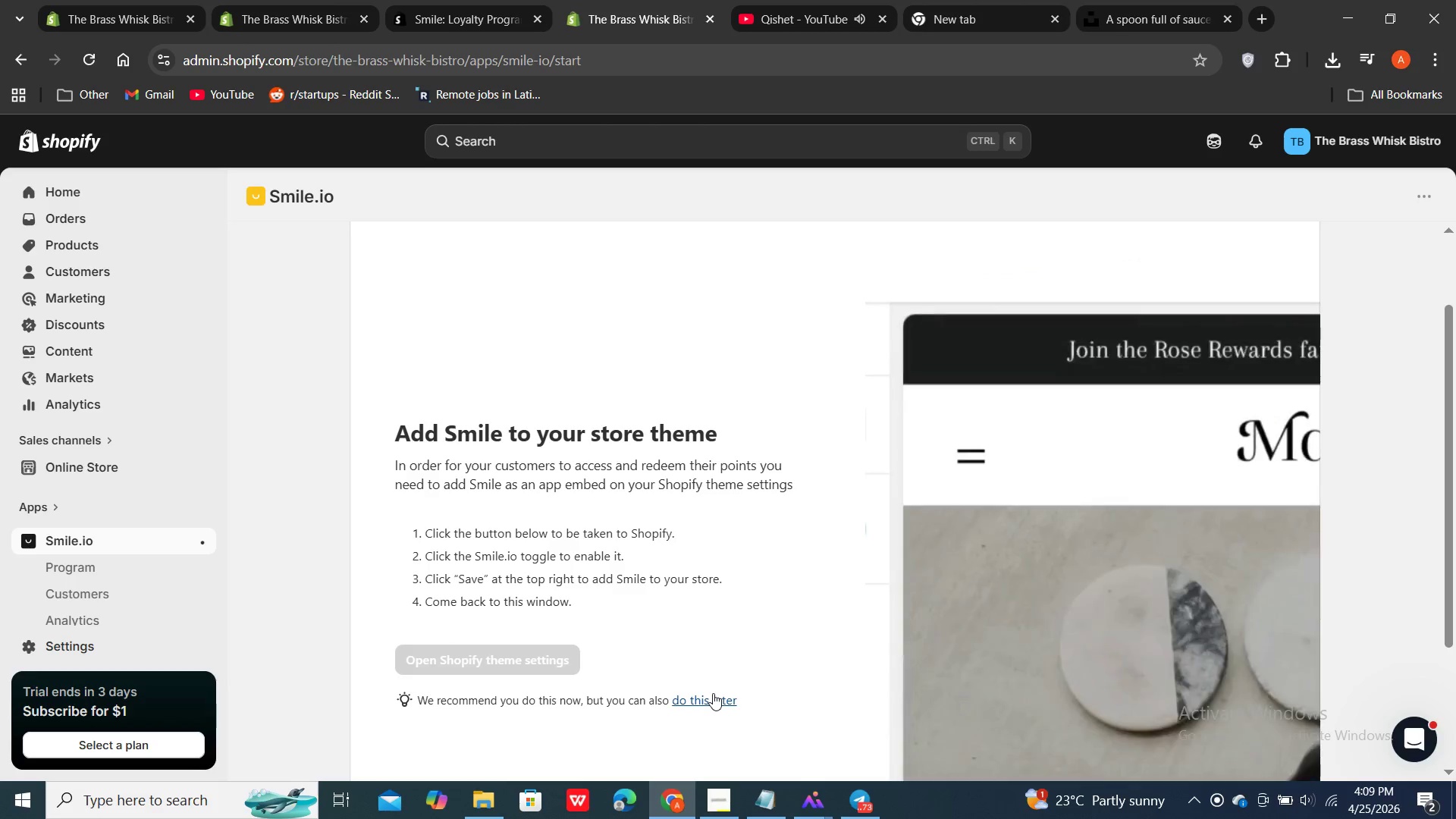 
scroll: coordinate [692, 573], scroll_direction: down, amount: 3.0